 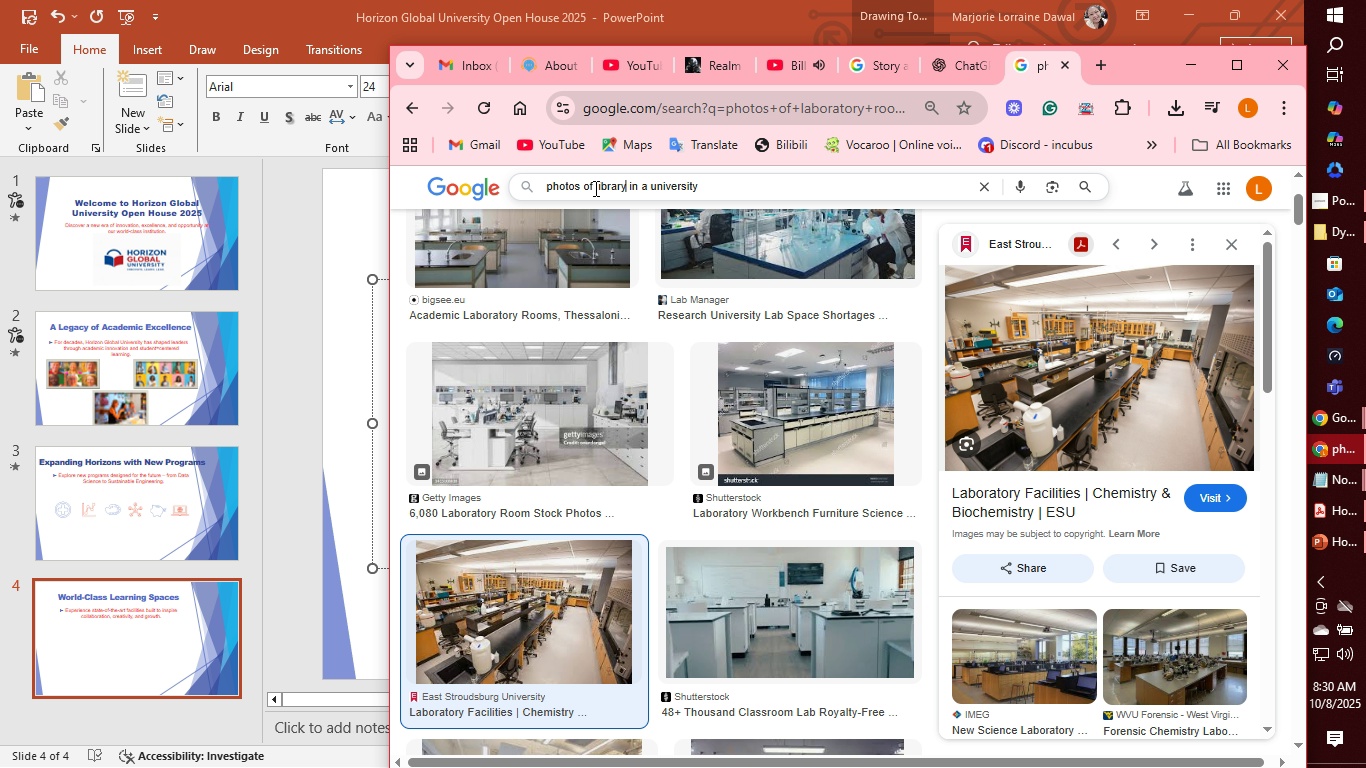 
left_click([777, 188])
 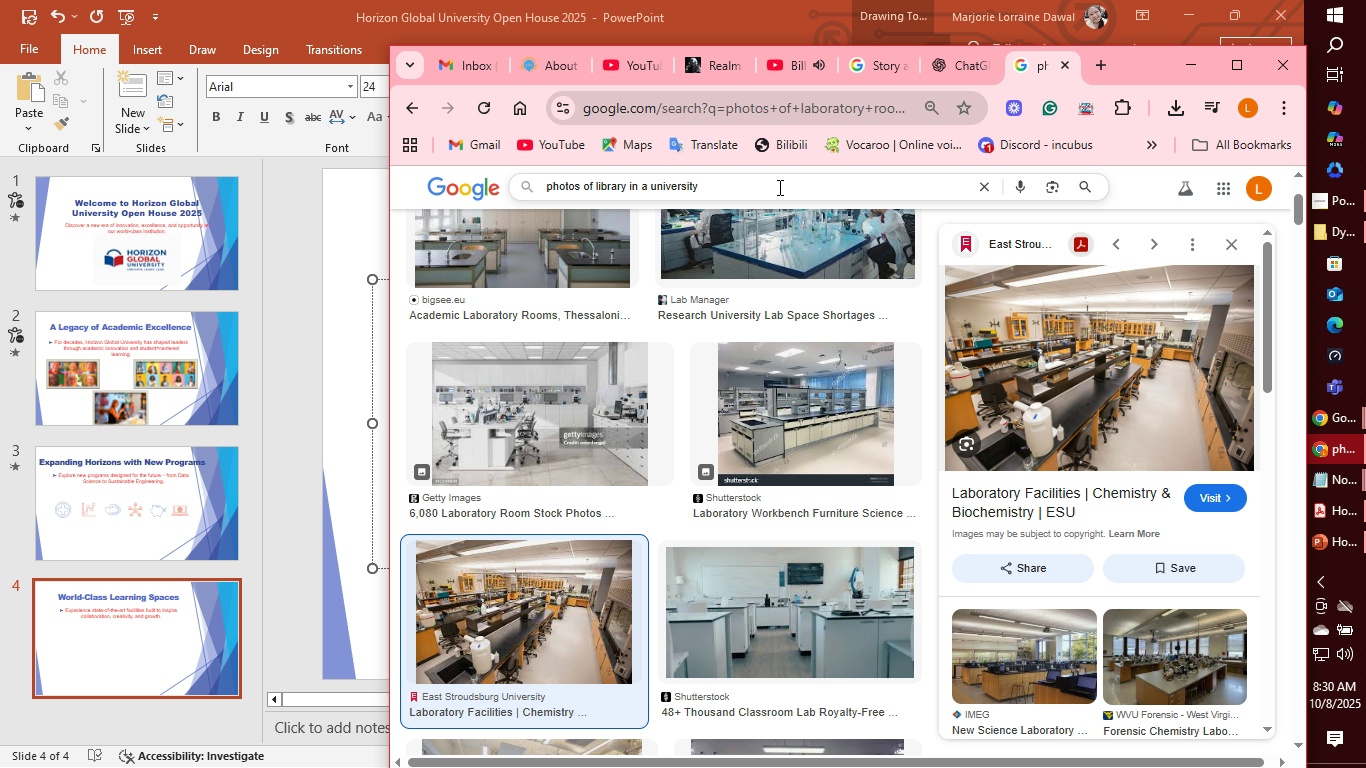 
key(Enter)
 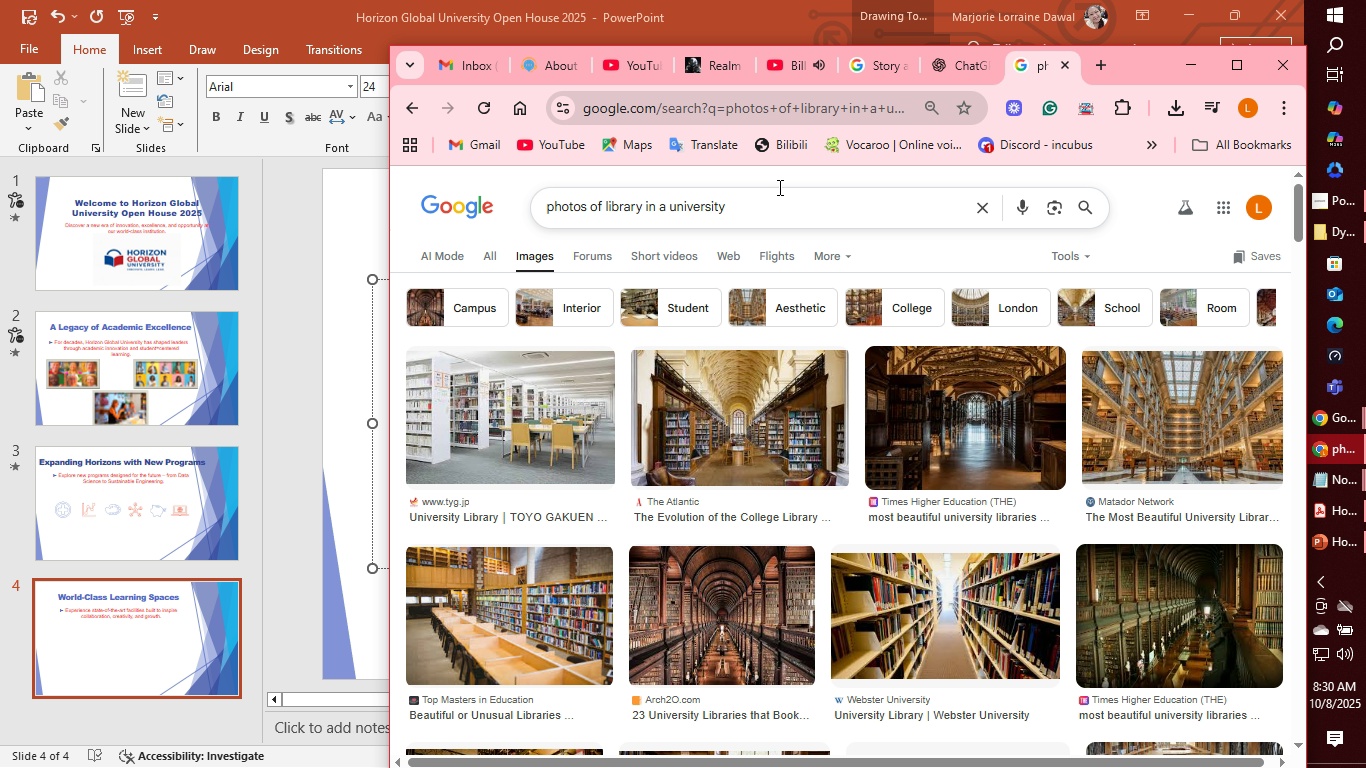 
wait(7.48)
 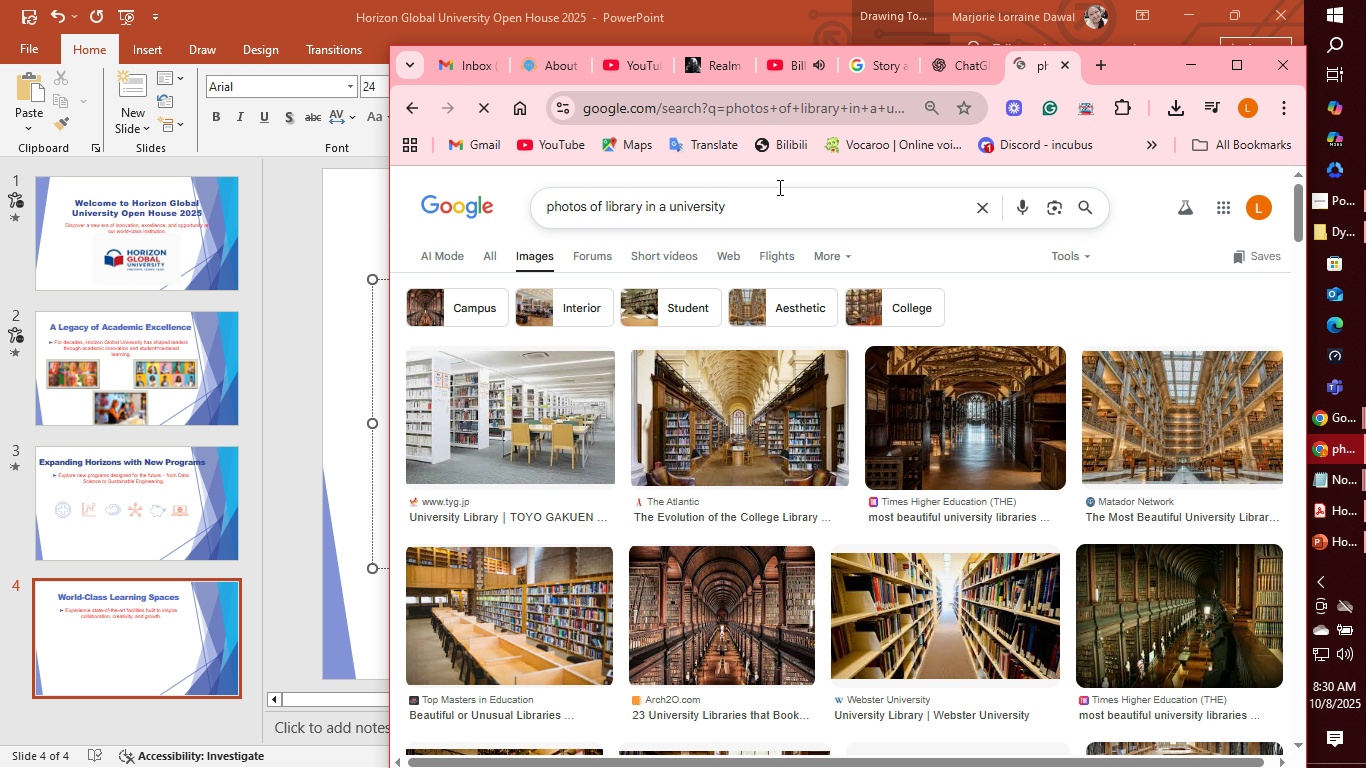 
mouse_move([558, 476])
 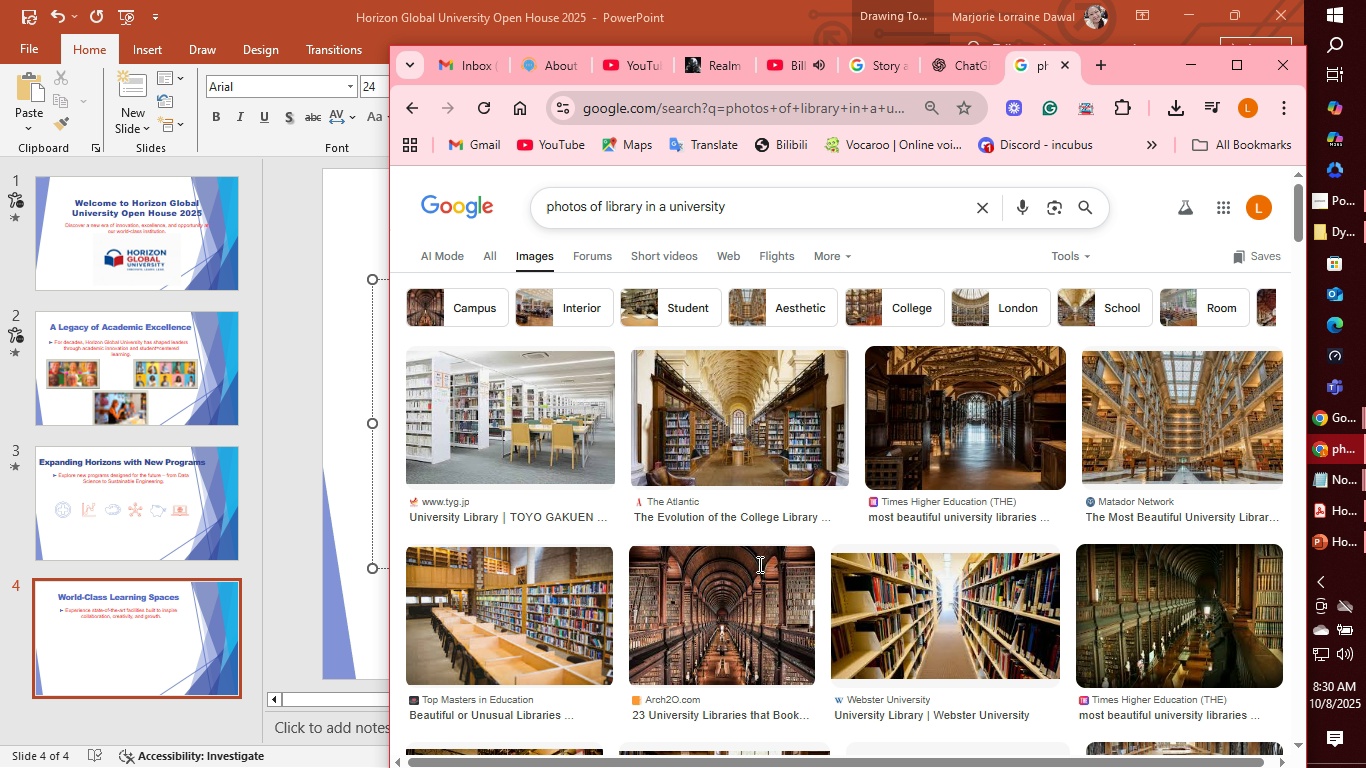 
scroll: coordinate [840, 529], scroll_direction: down, amount: 7.0
 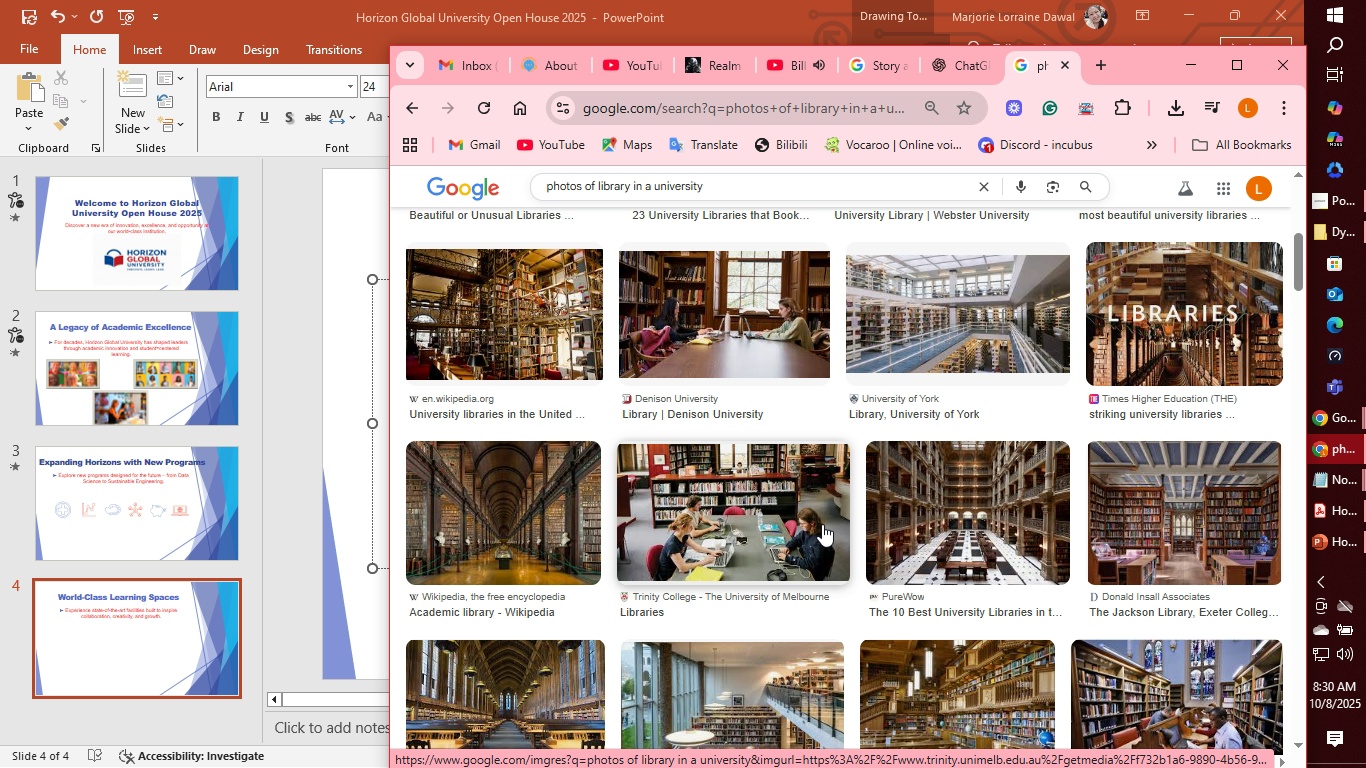 
wait(11.09)
 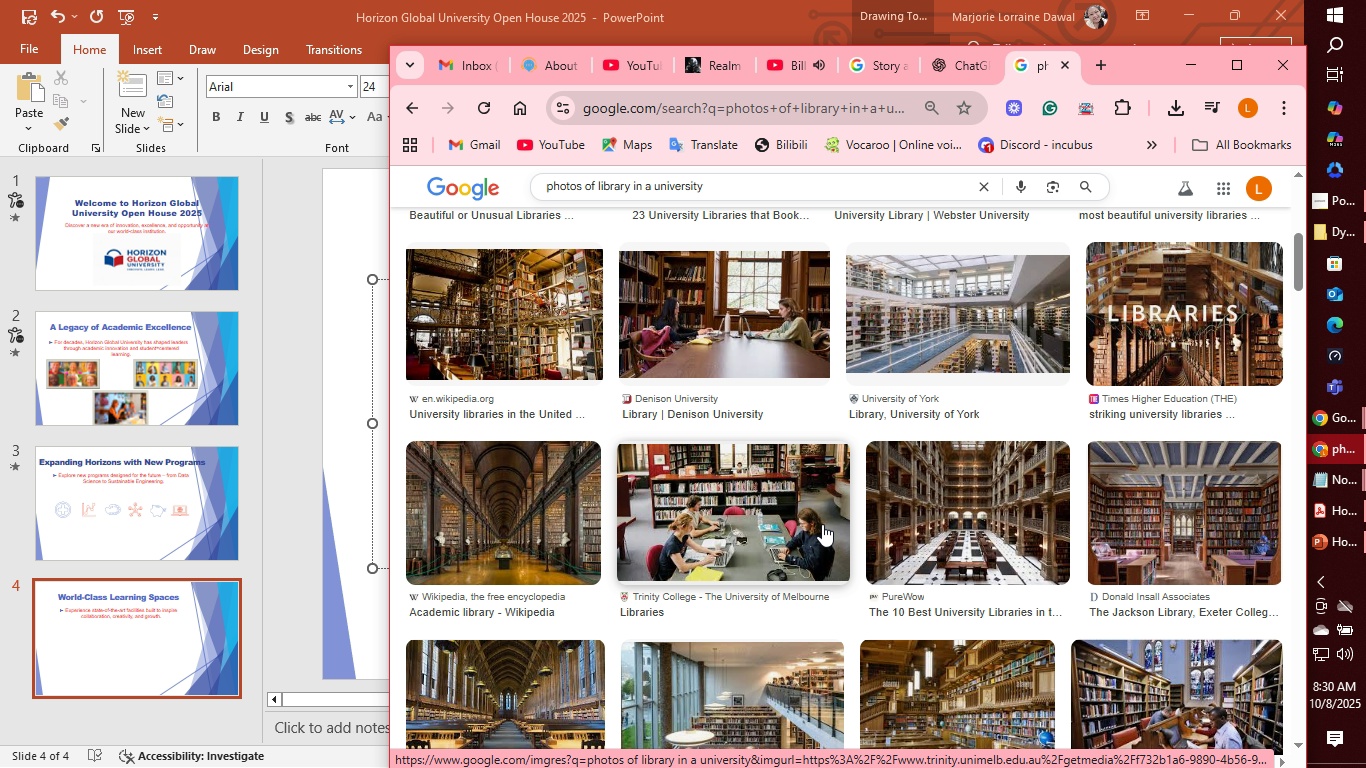 
mouse_move([722, 400])
 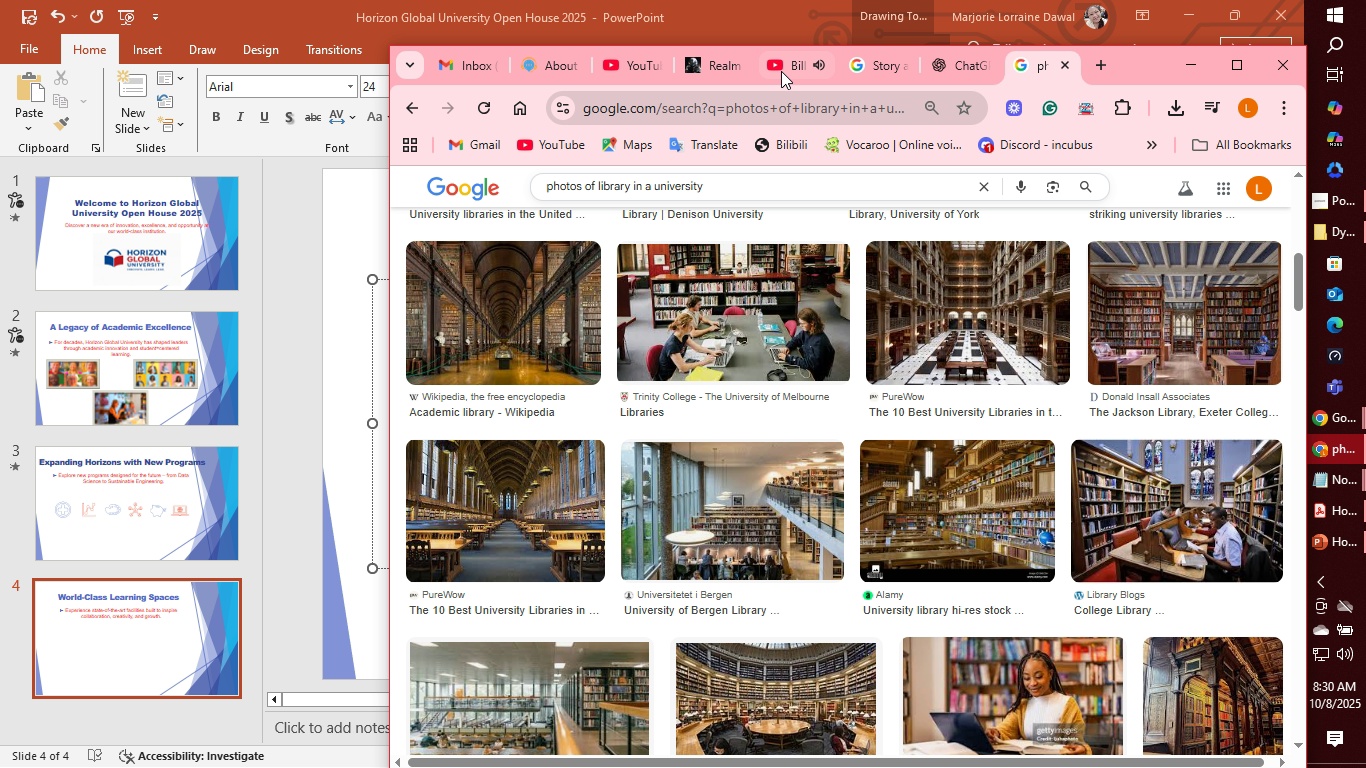 
left_click([781, 71])
 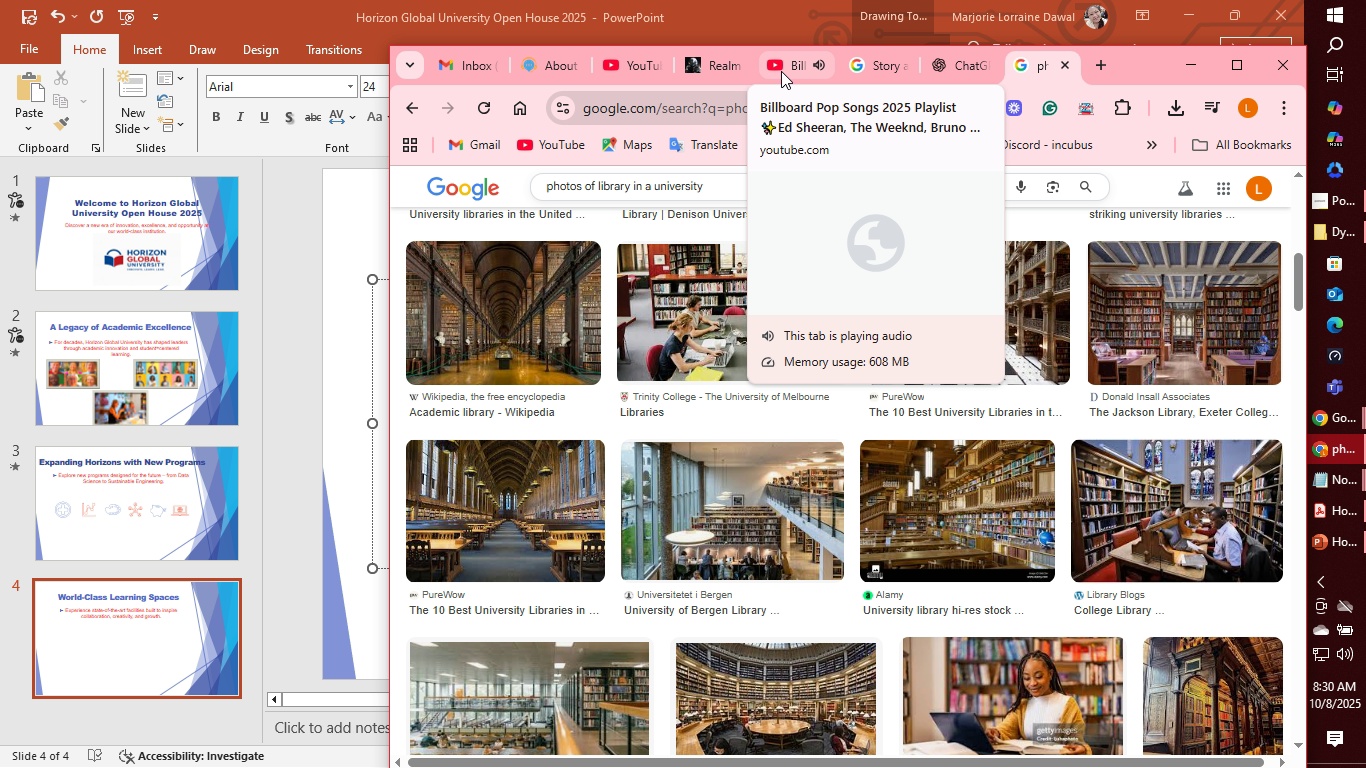 
wait(10.4)
 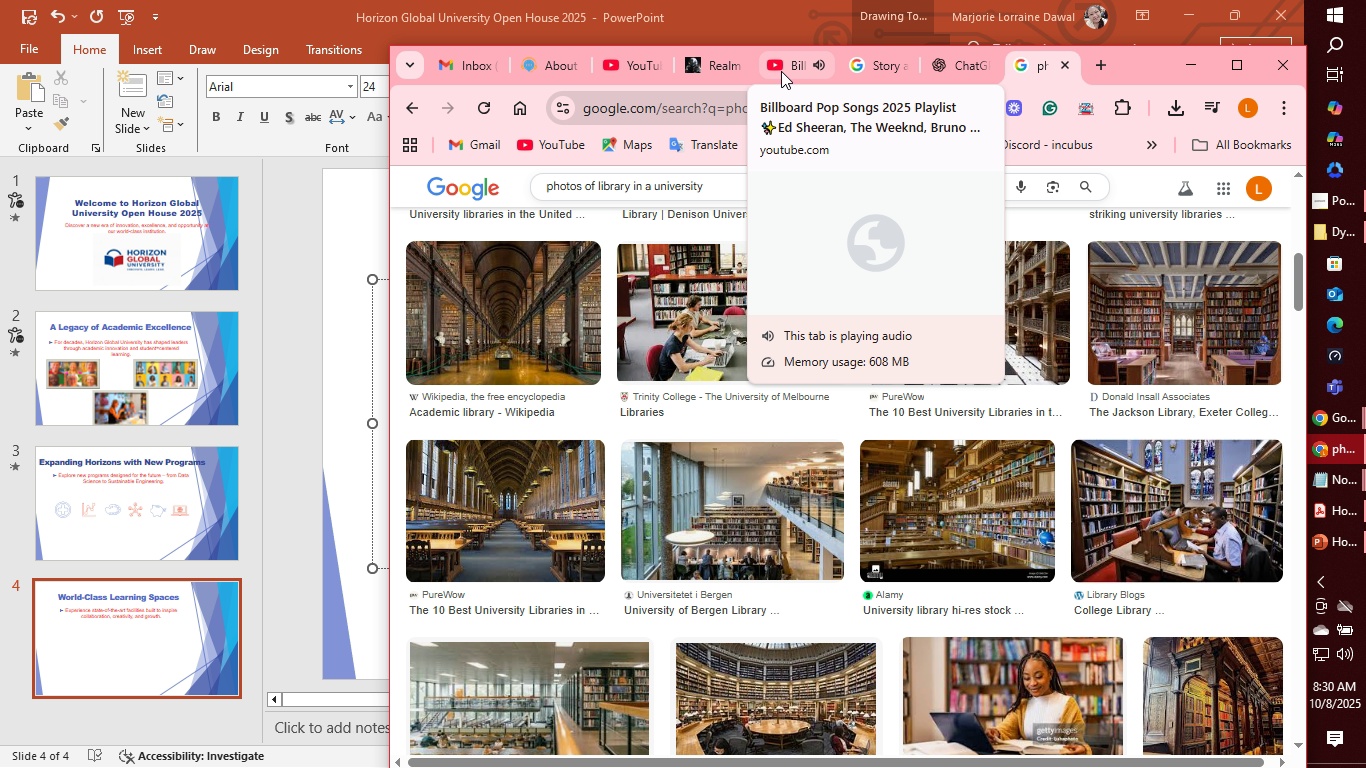 
left_click([781, 71])